 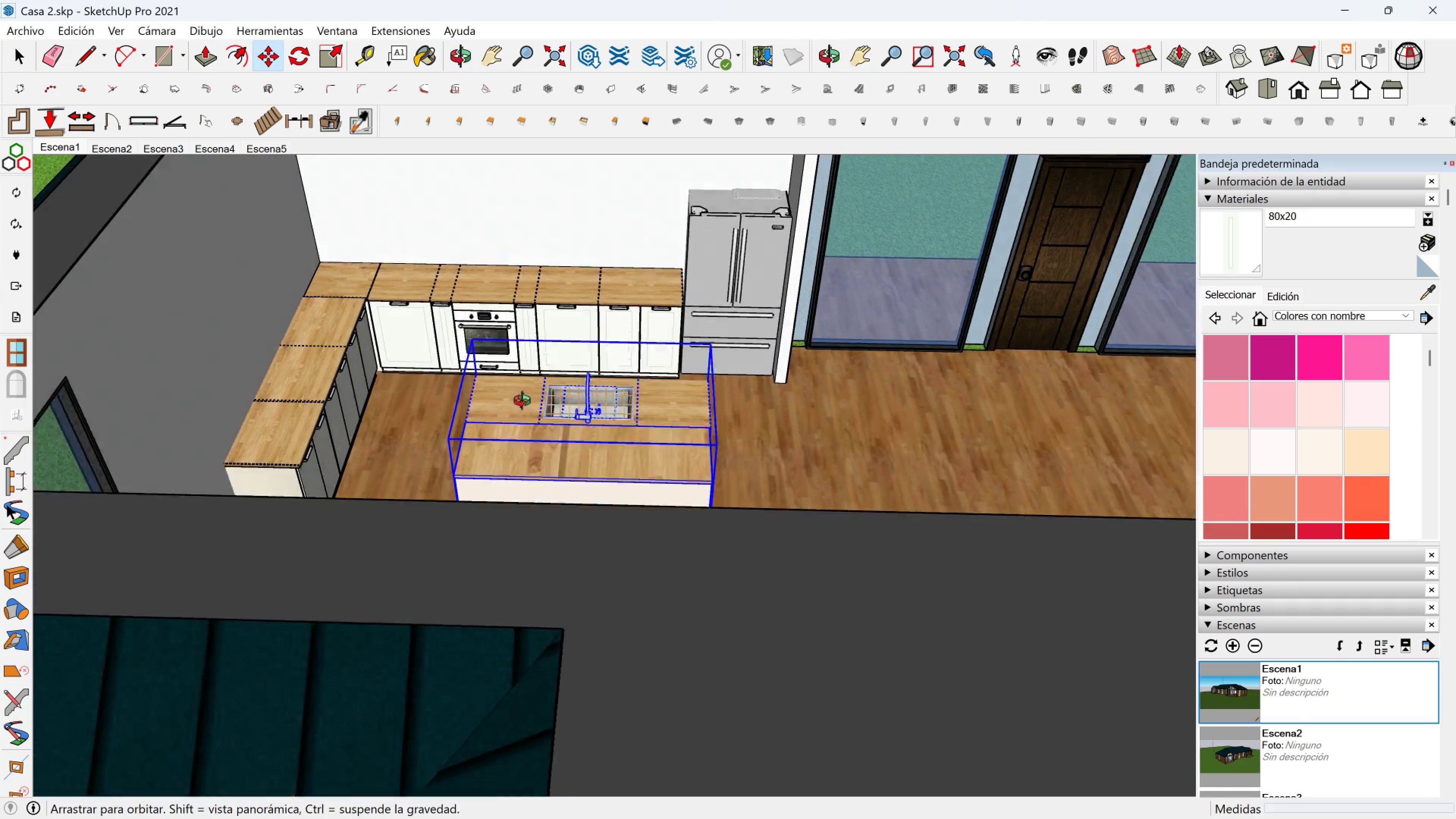 
scroll: coordinate [530, 347], scroll_direction: up, amount: 3.0
 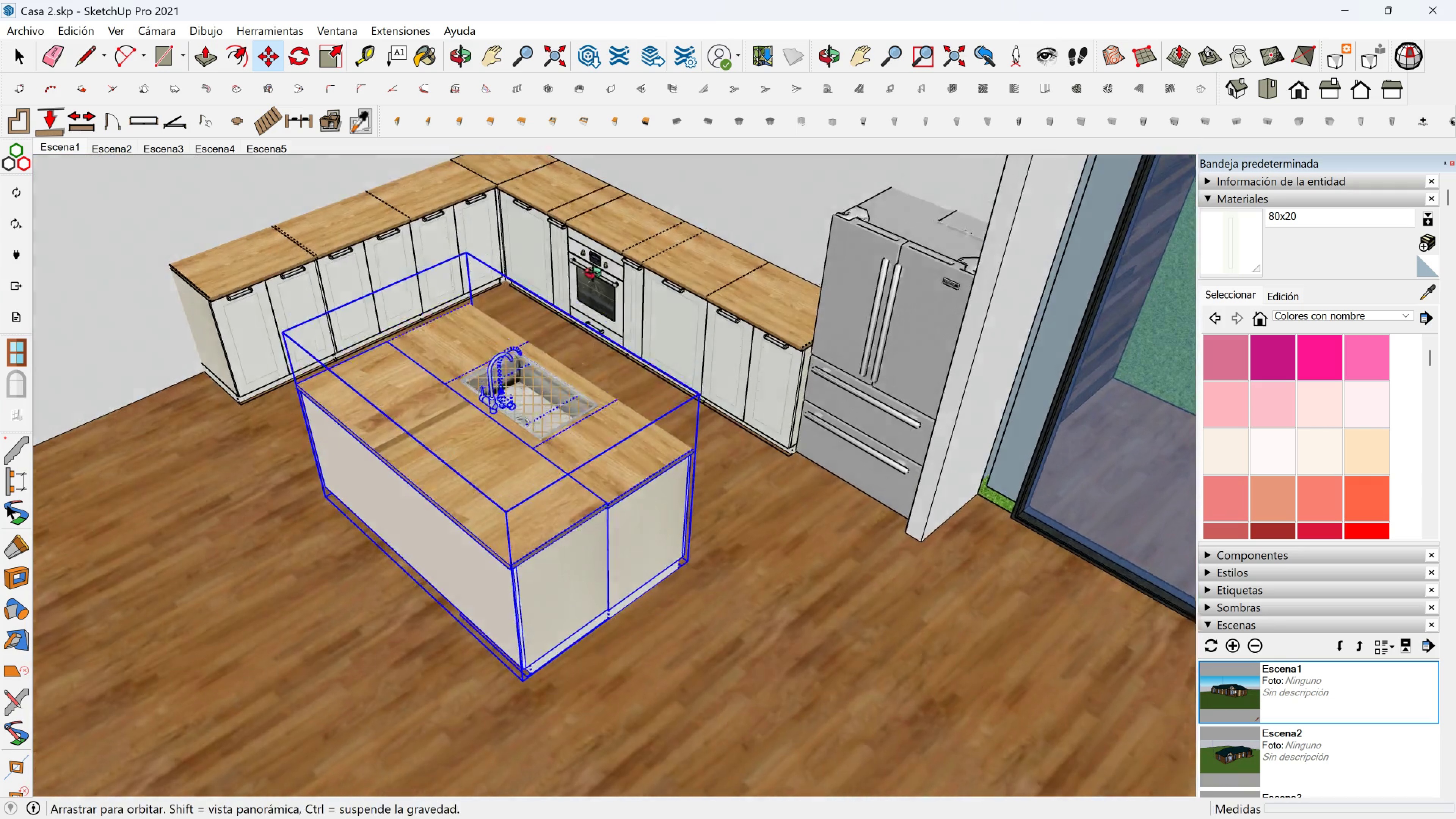 
key(Shift+ShiftLeft)
 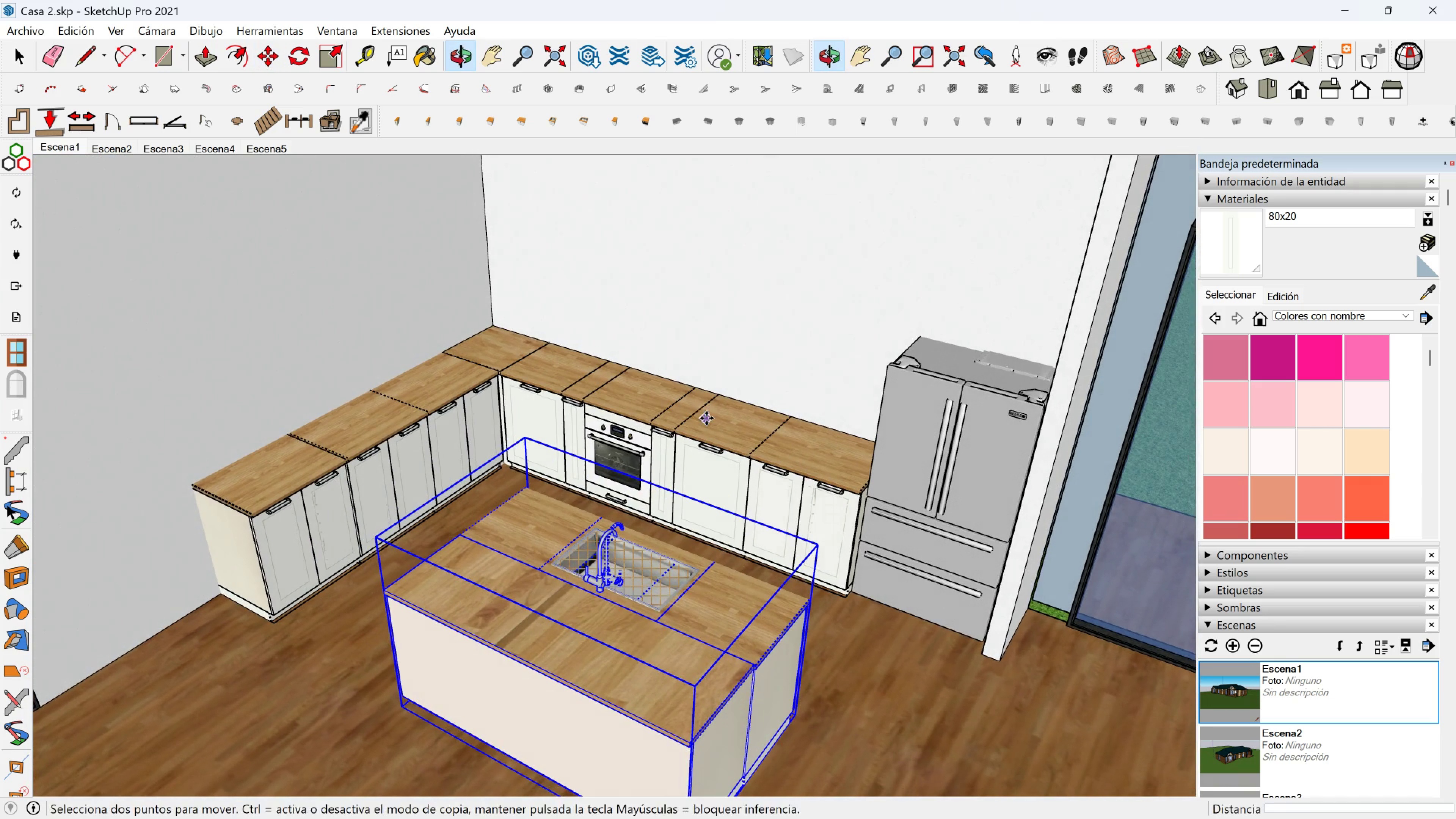 
key(Space)
 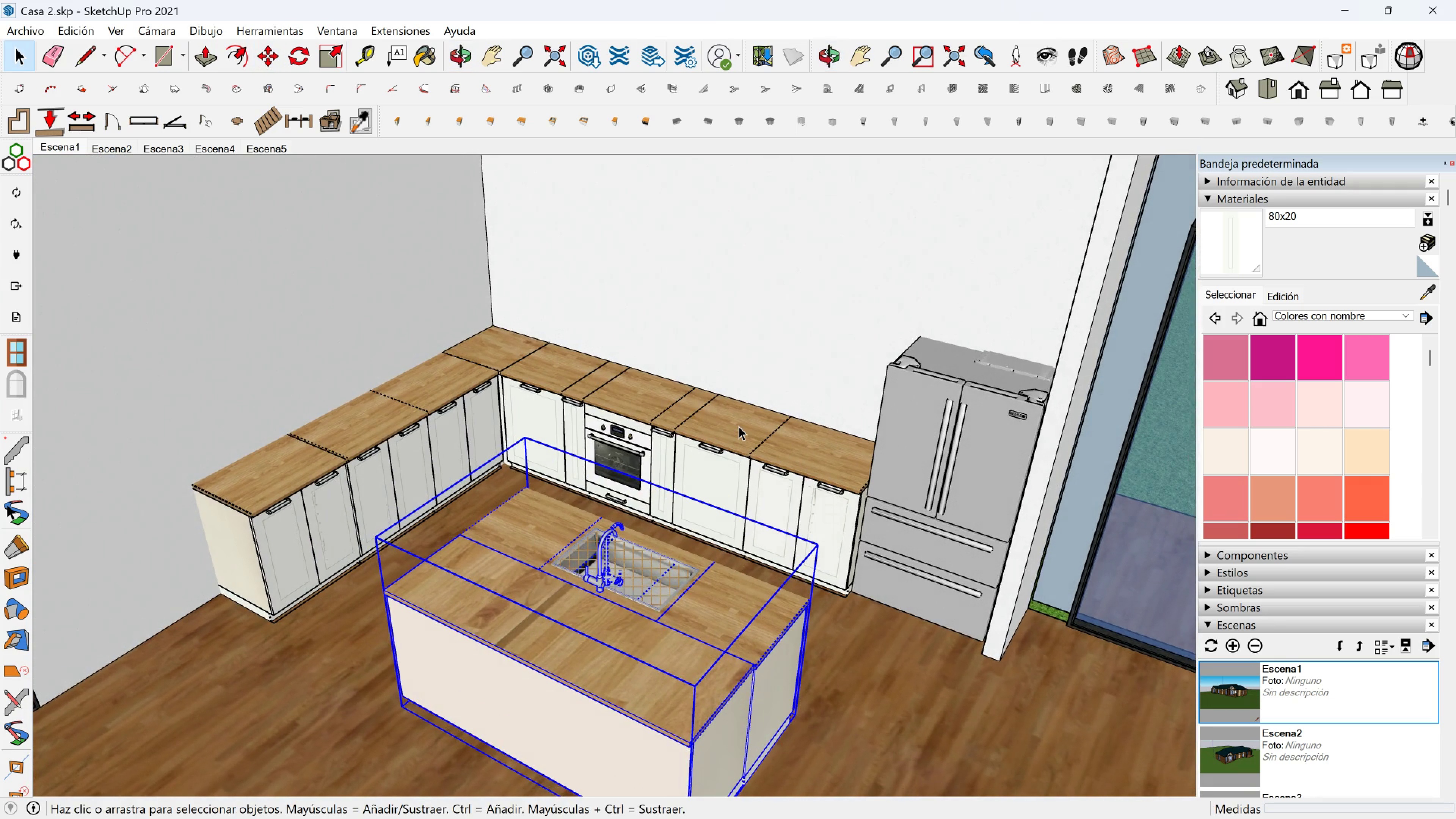 
scroll: coordinate [726, 452], scroll_direction: up, amount: 4.0
 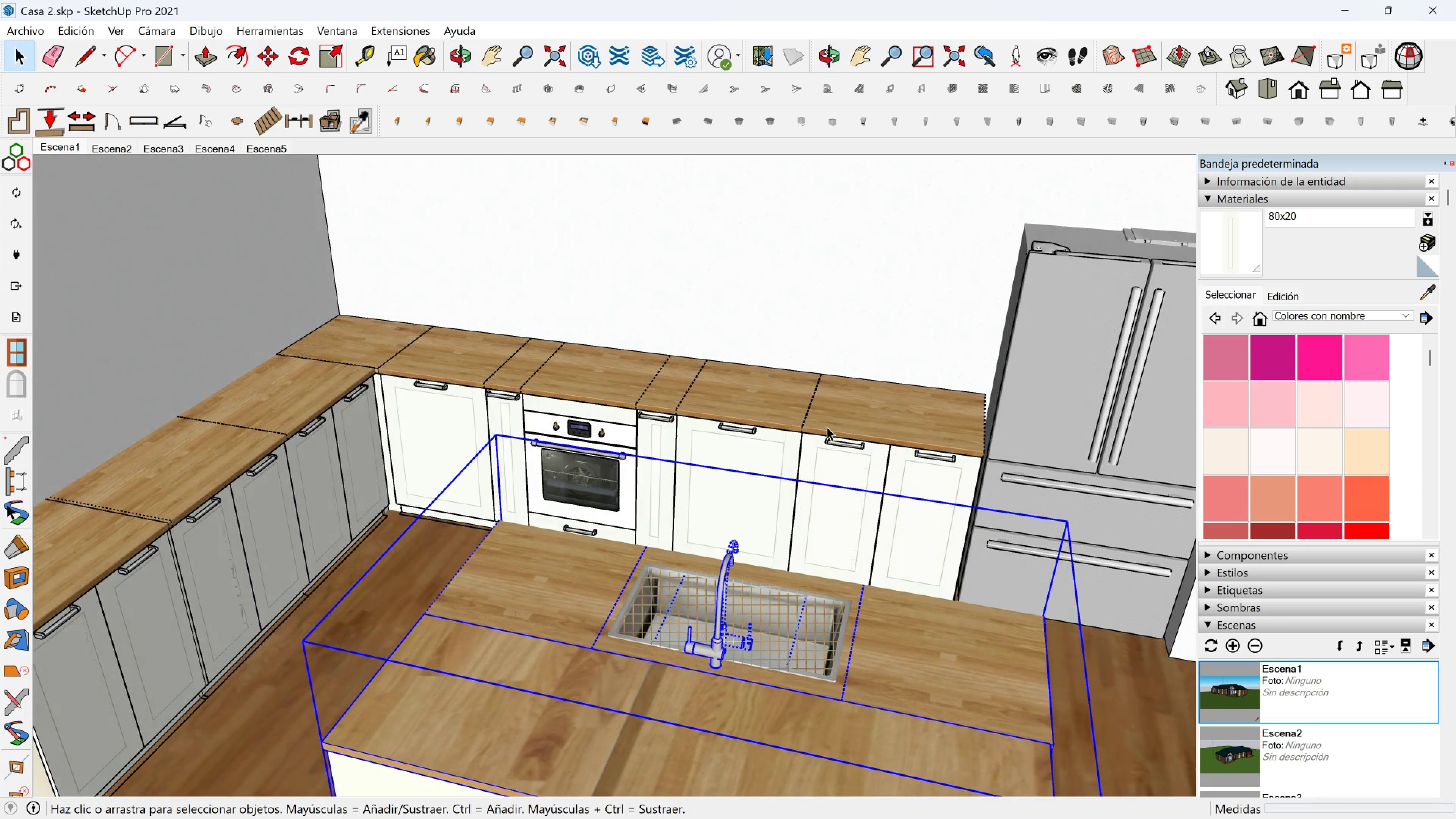 
scroll: coordinate [813, 424], scroll_direction: down, amount: 2.0
 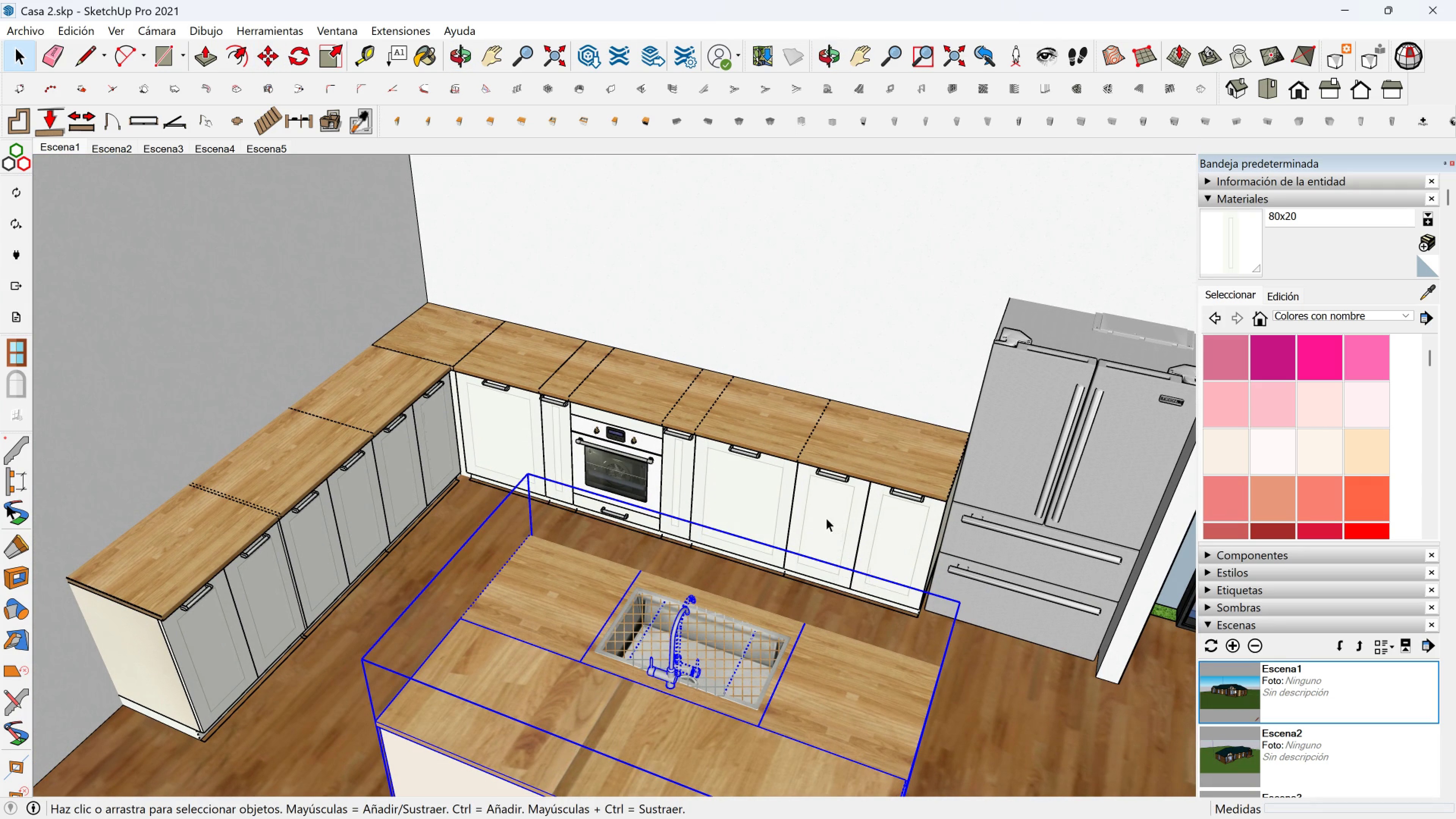 
left_click([903, 518])
 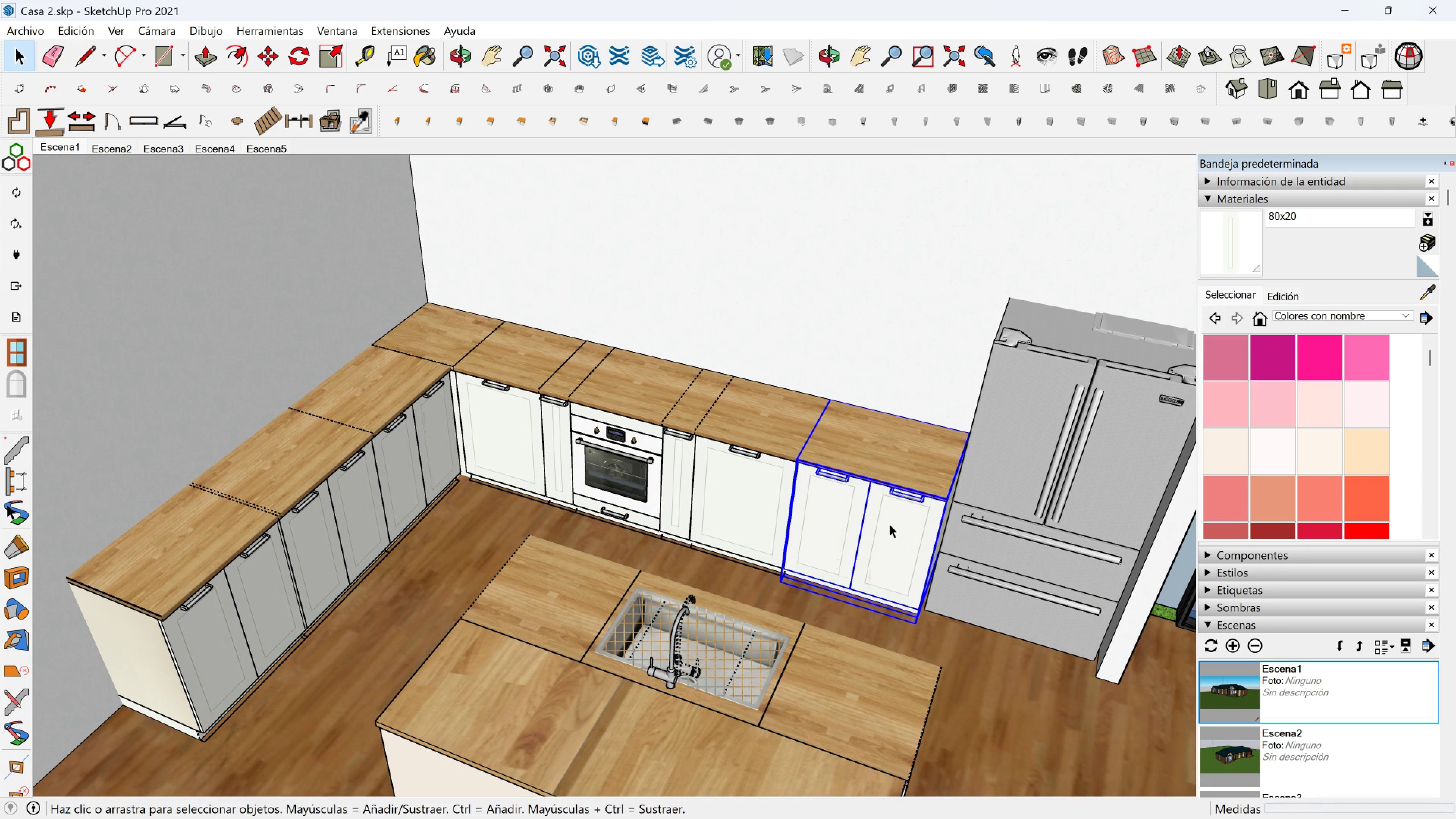 
scroll: coordinate [876, 516], scroll_direction: down, amount: 1.0
 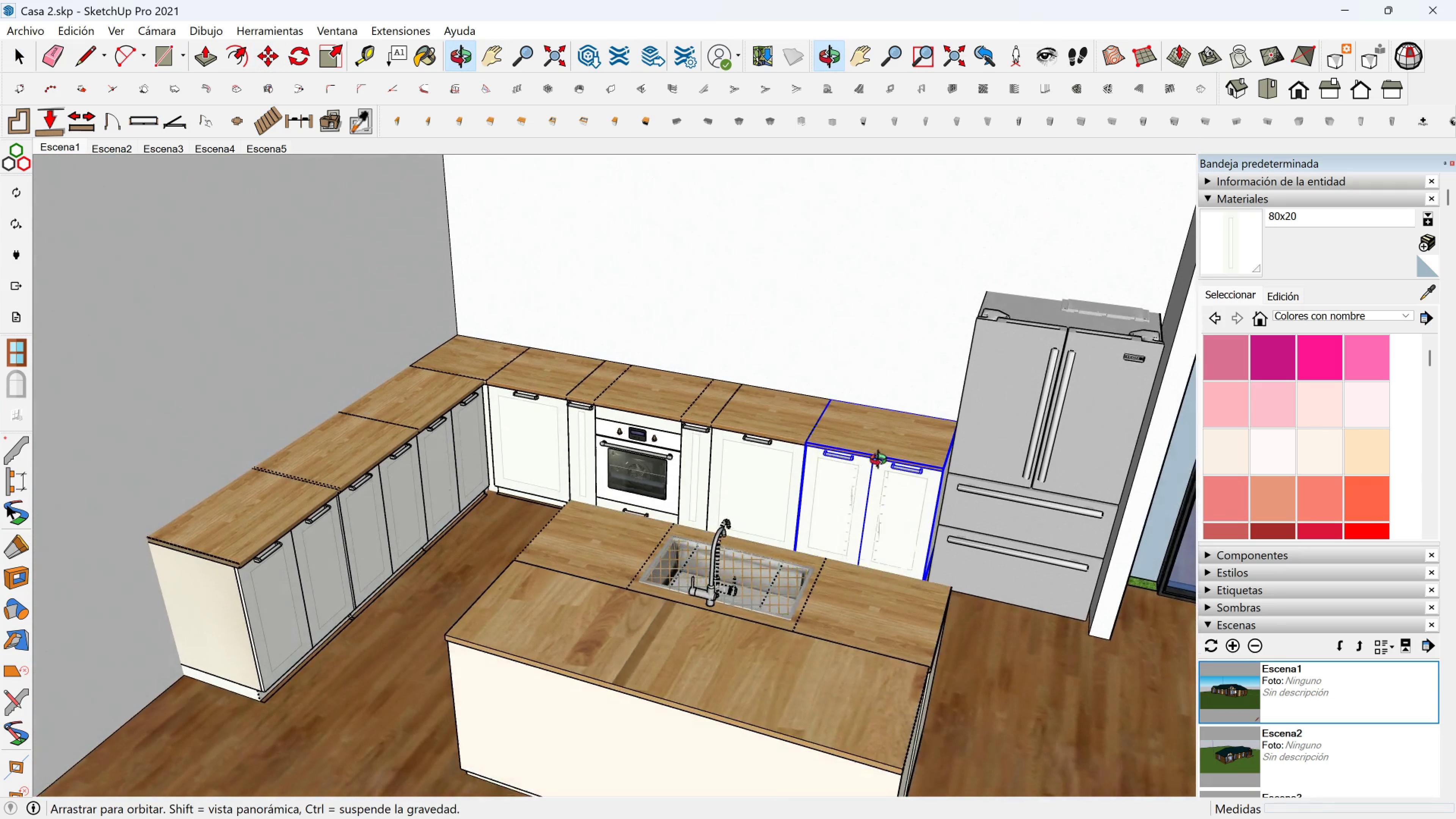 
scroll: coordinate [863, 488], scroll_direction: up, amount: 2.0
 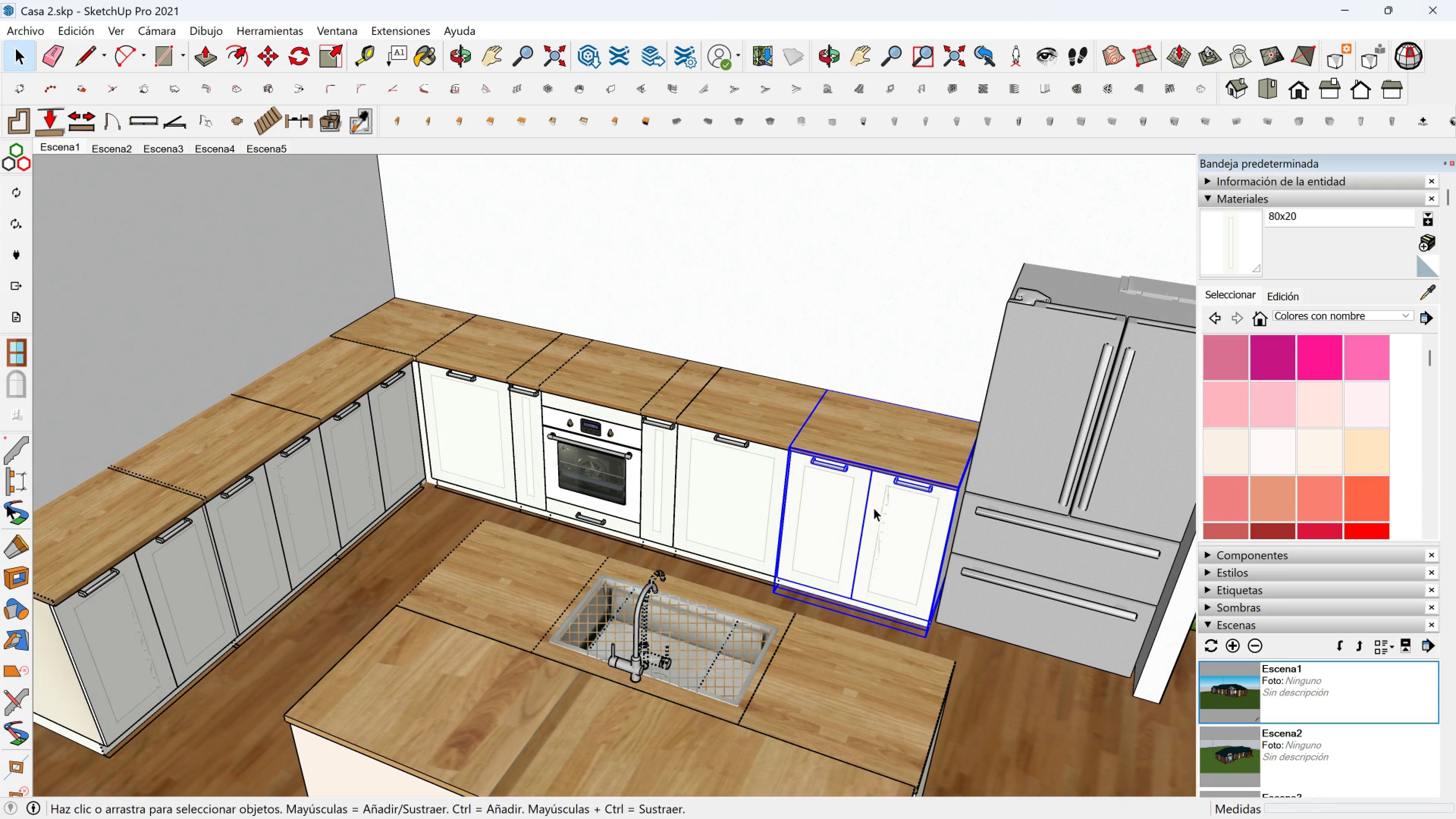 
key(M)
 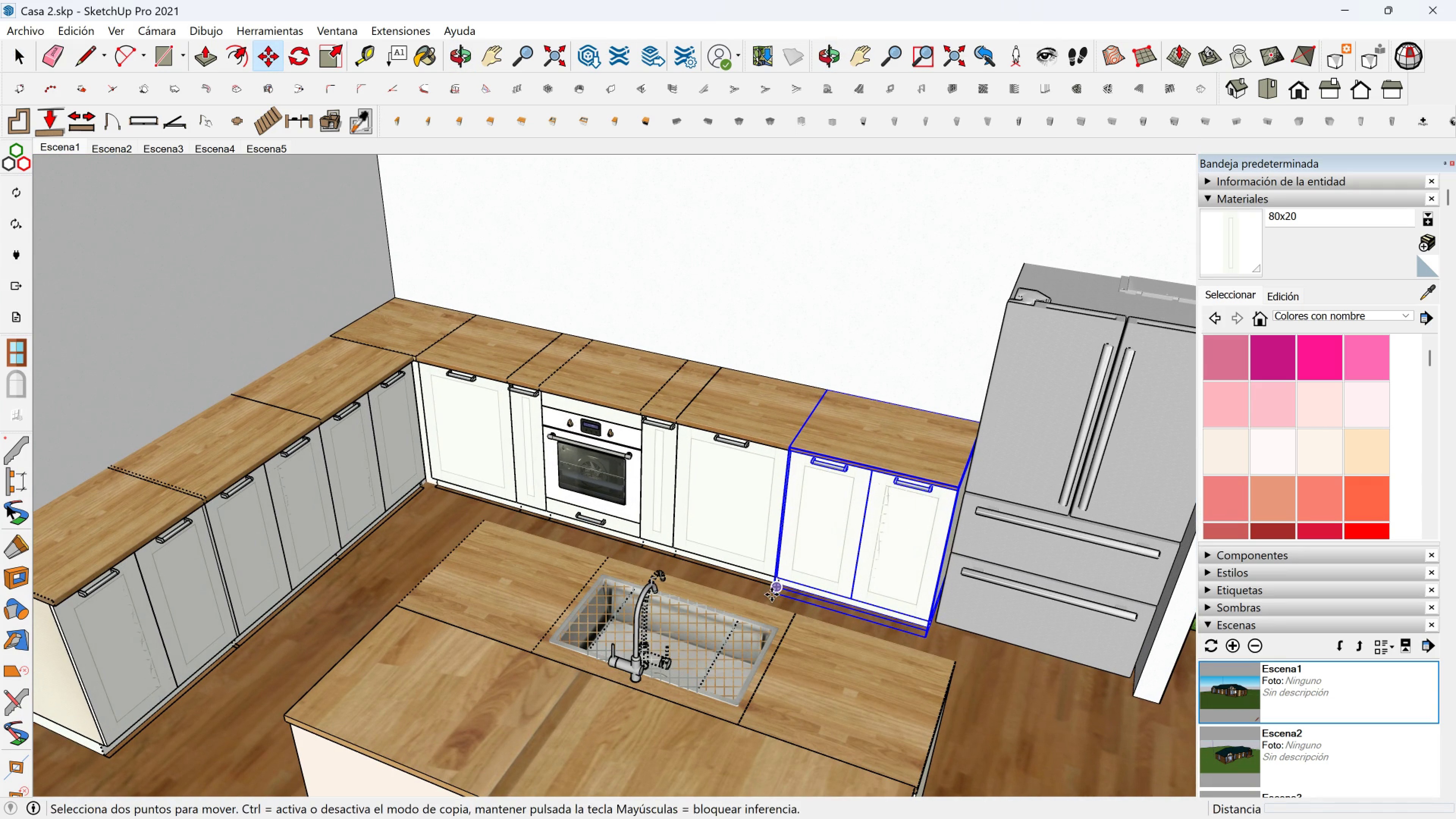 
key(Control+ControlLeft)
 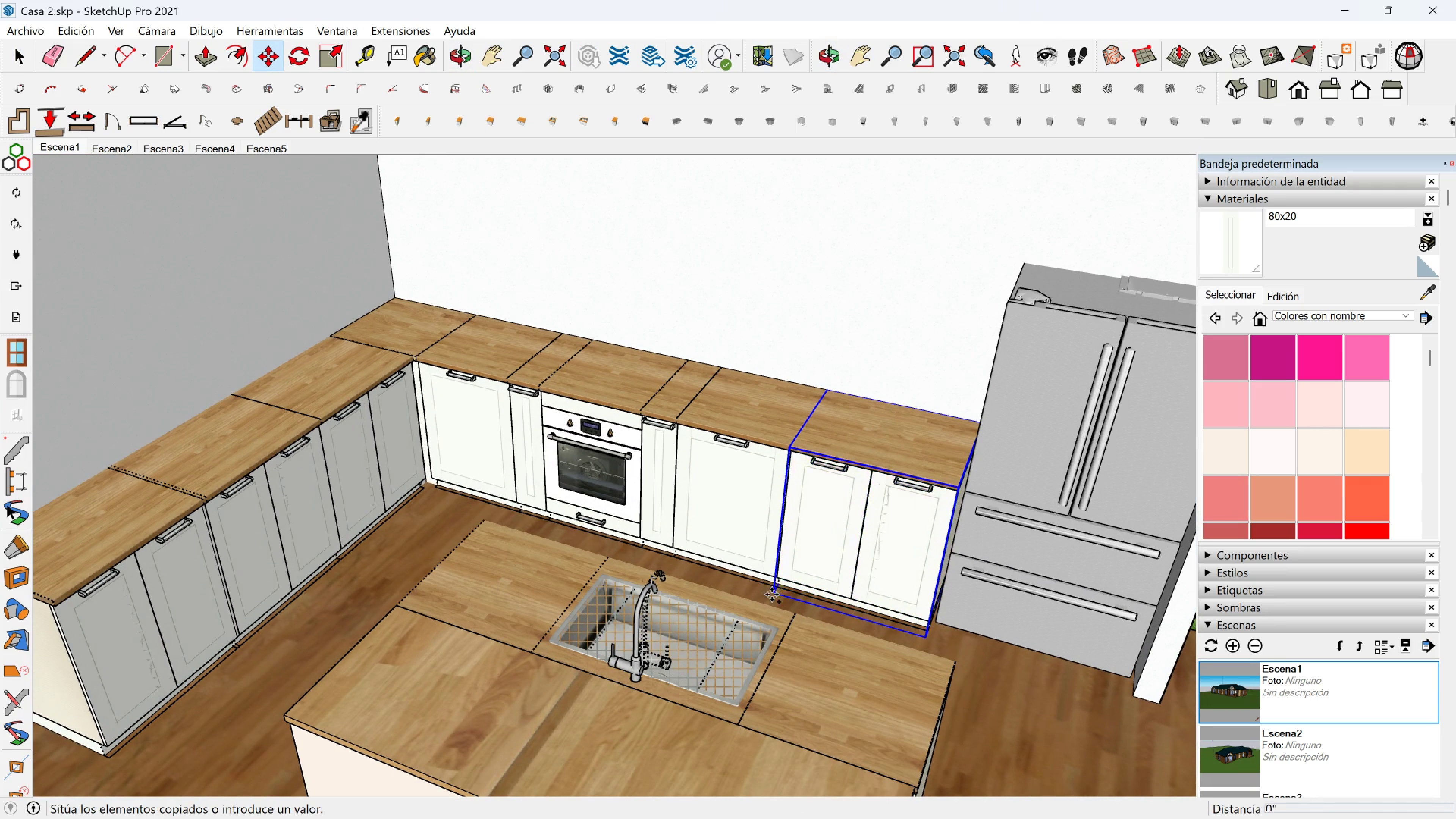 
left_click([772, 595])
 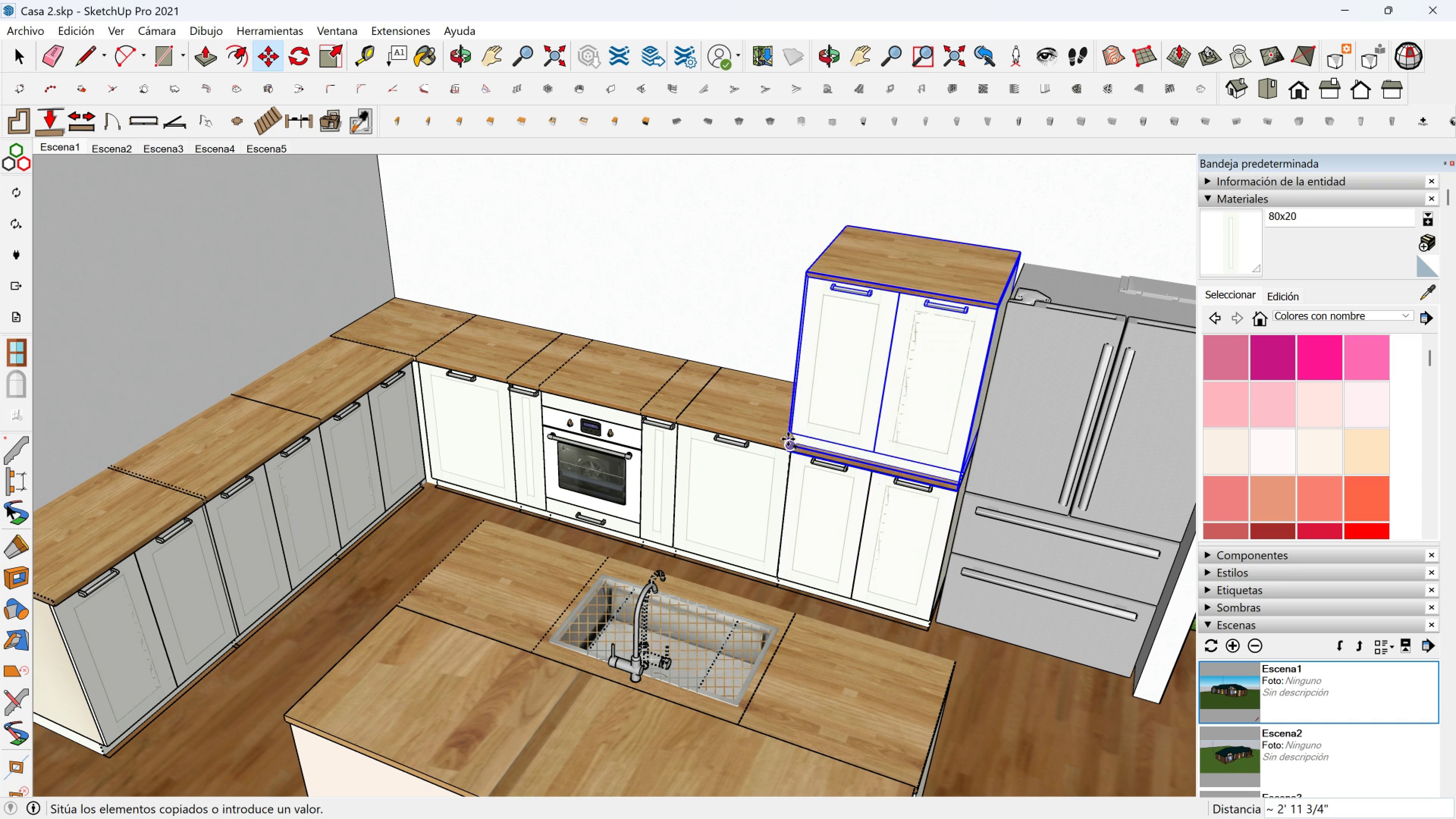 
key(Shift+ShiftLeft)